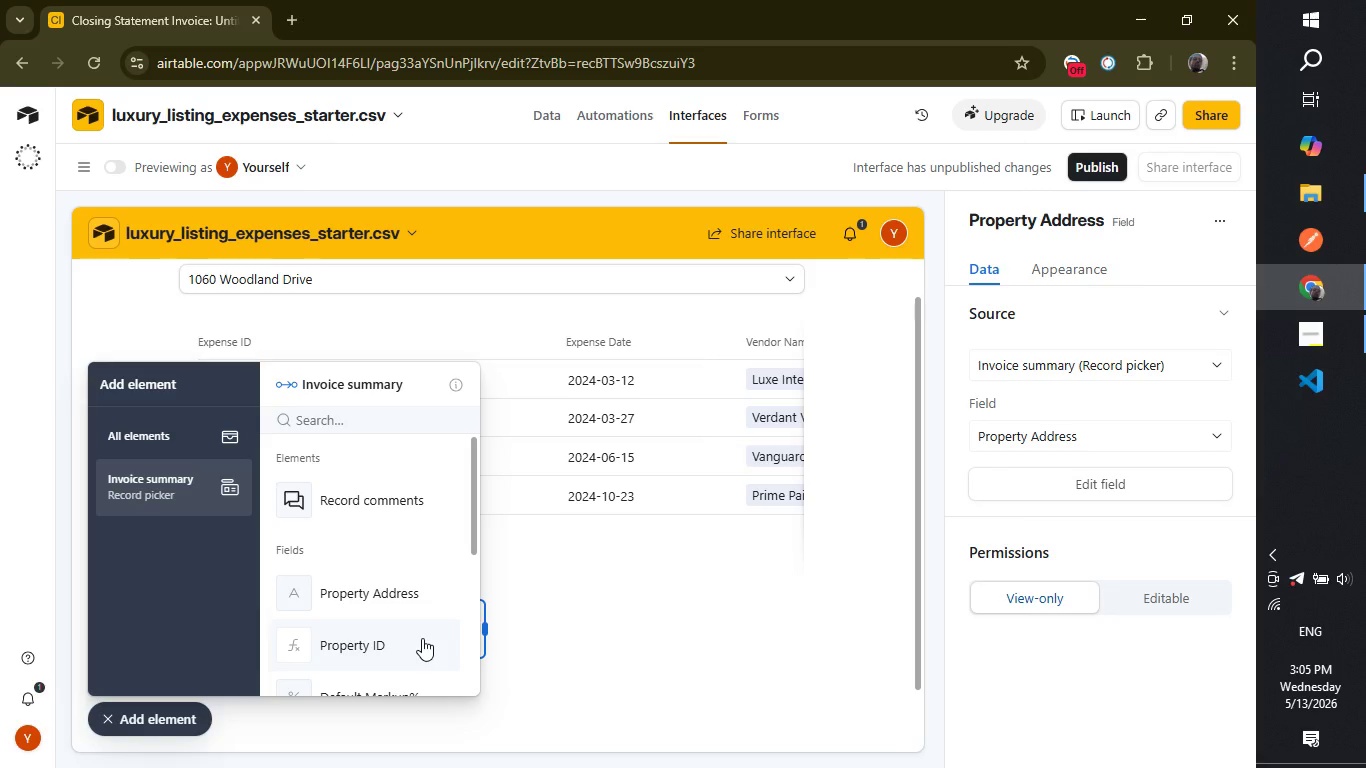 
left_click_drag(start_coordinate=[473, 511], to_coordinate=[471, 674])
 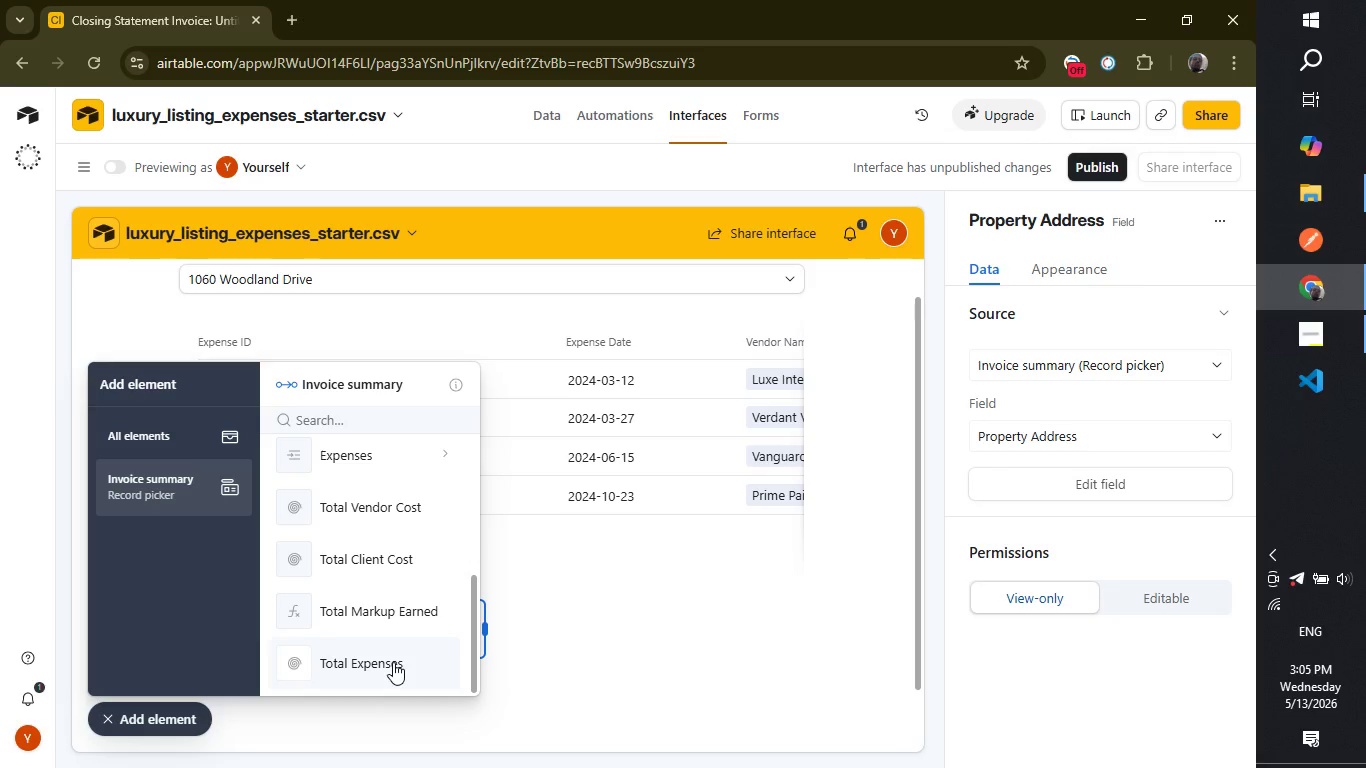 
left_click([393, 661])
 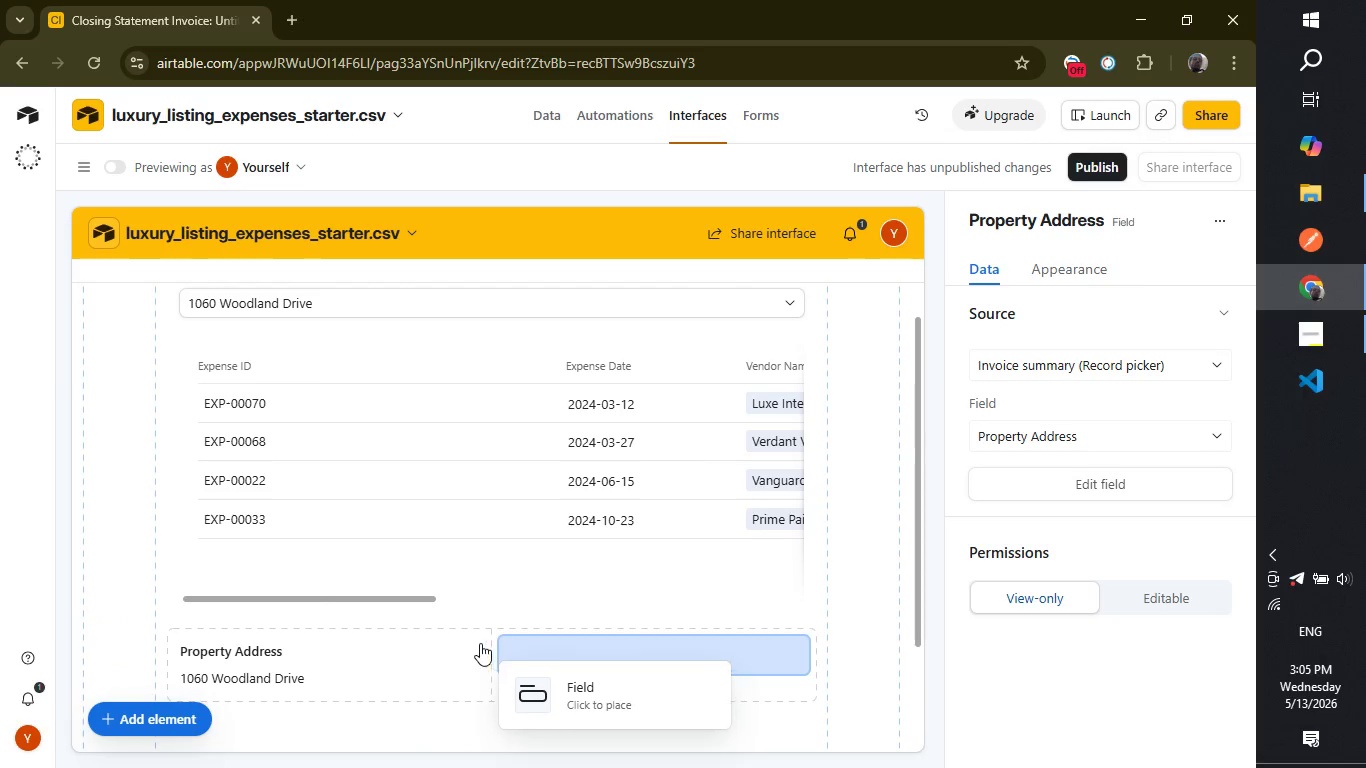 
left_click([472, 636])
 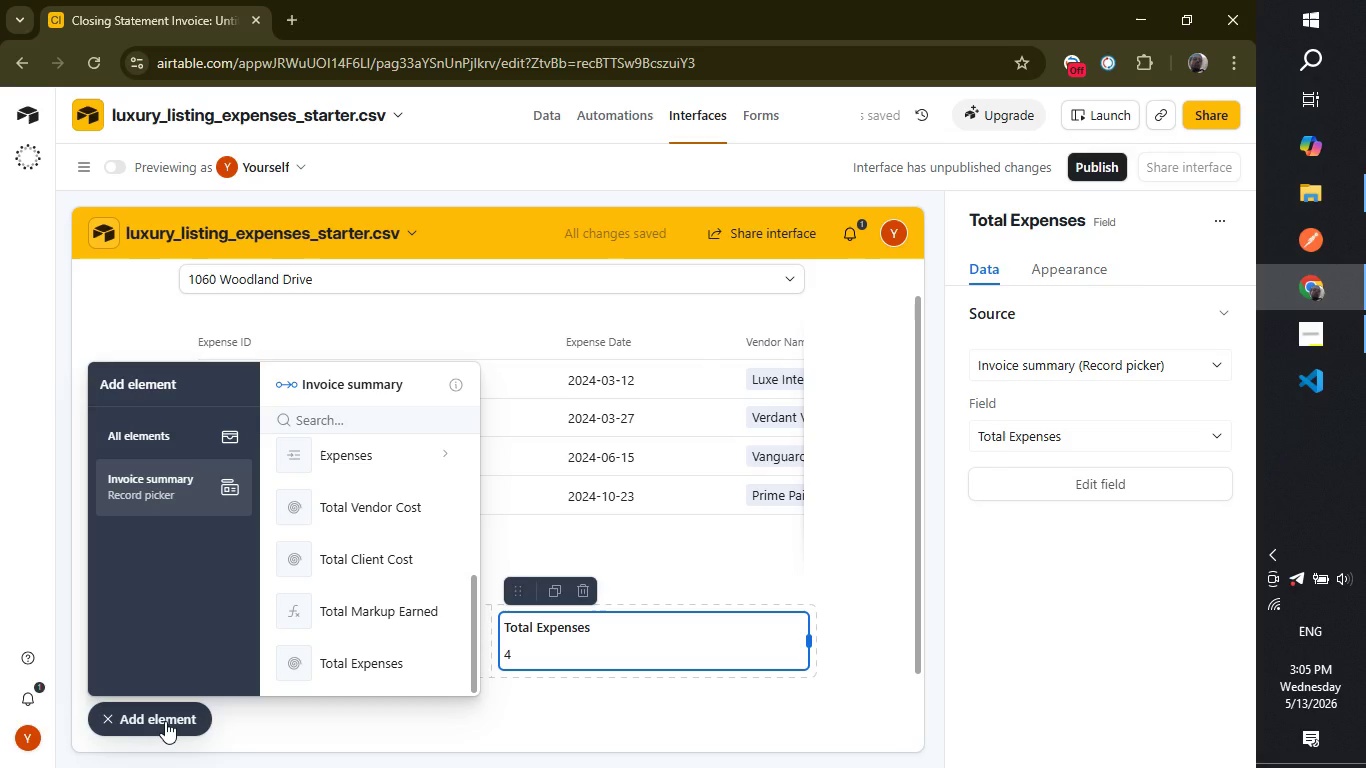 
wait(6.08)
 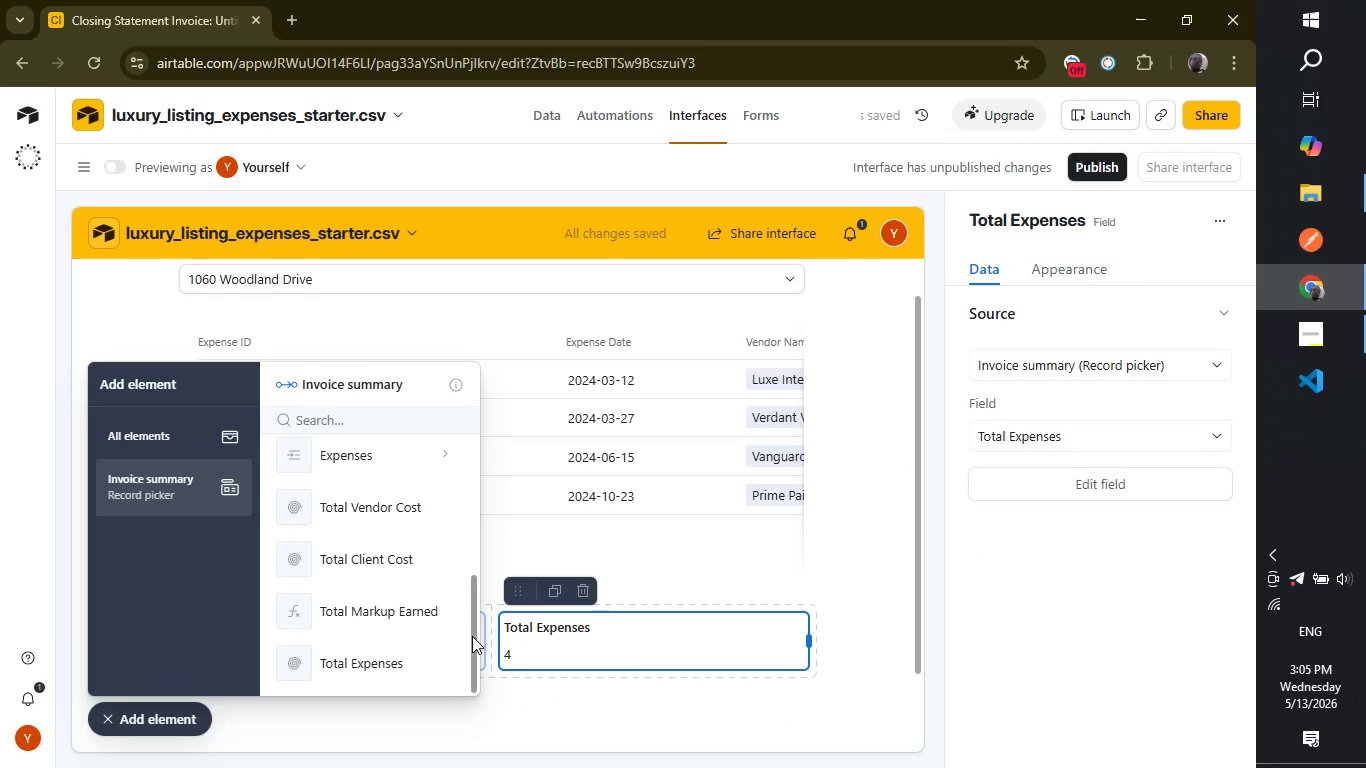 
left_click([165, 721])
 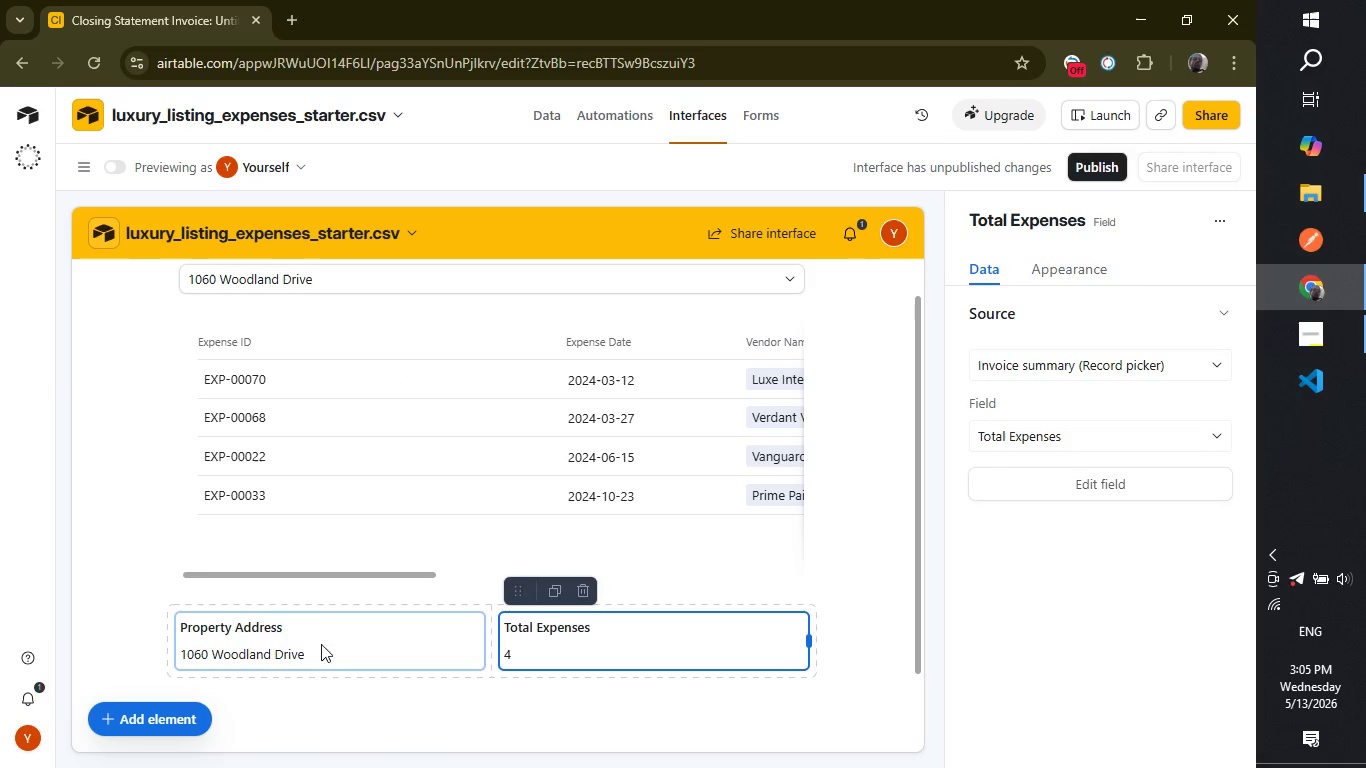 
left_click([317, 628])
 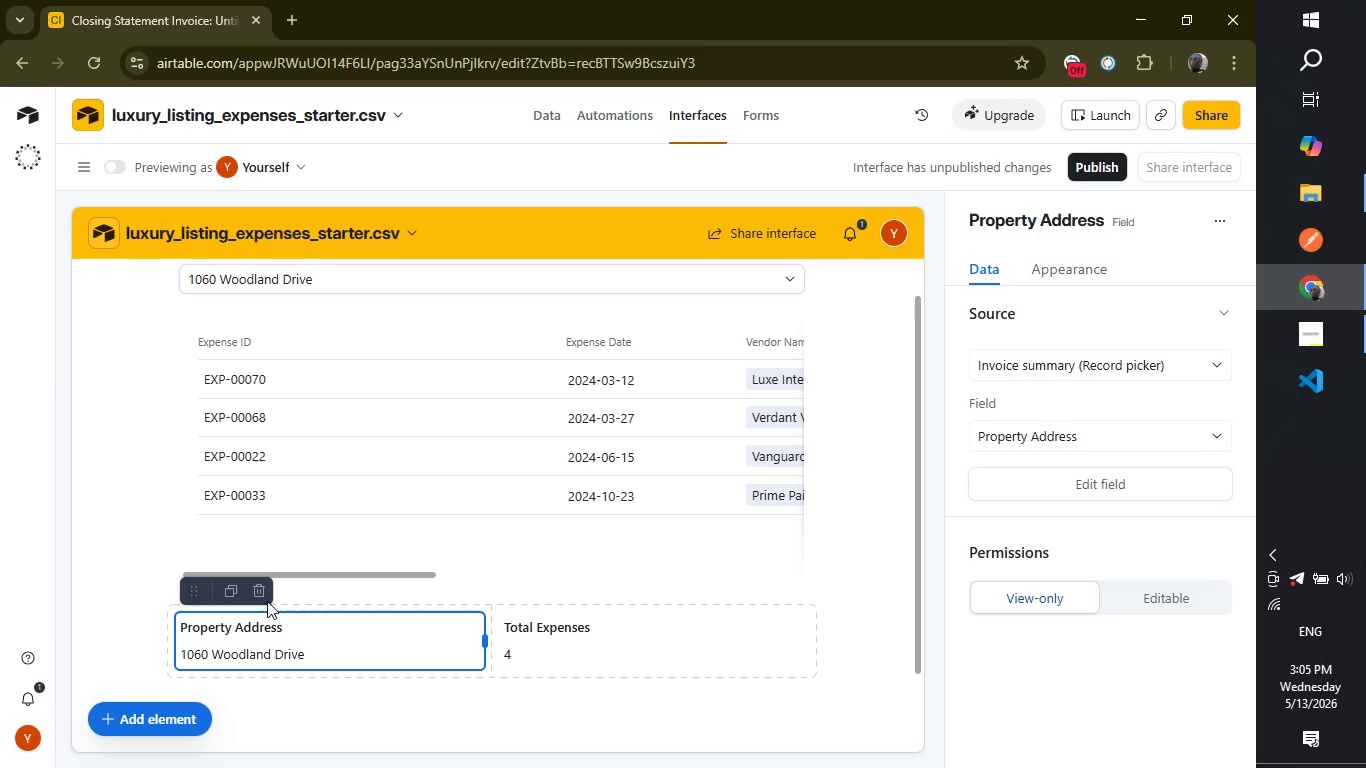 
left_click([257, 590])
 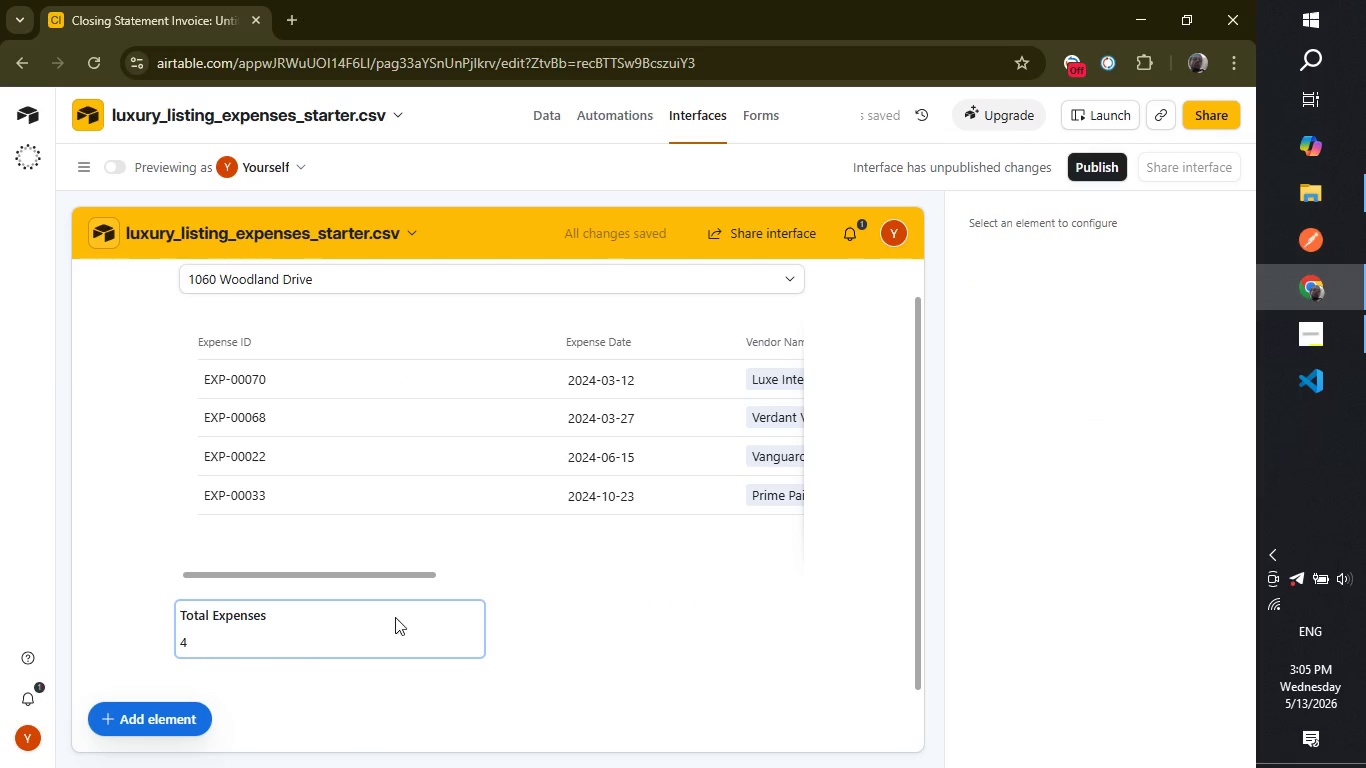 